 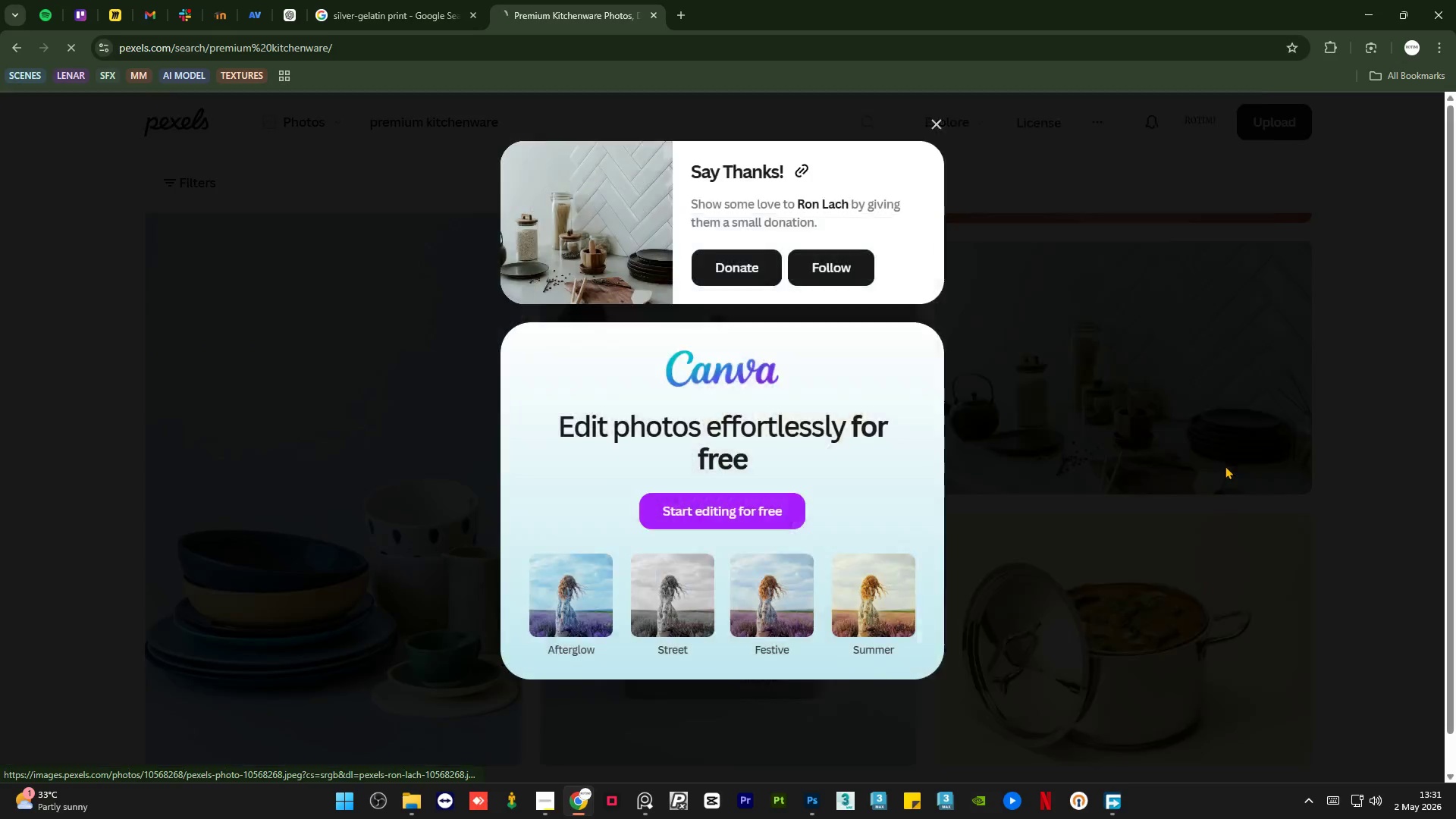 
left_click([1068, 482])
 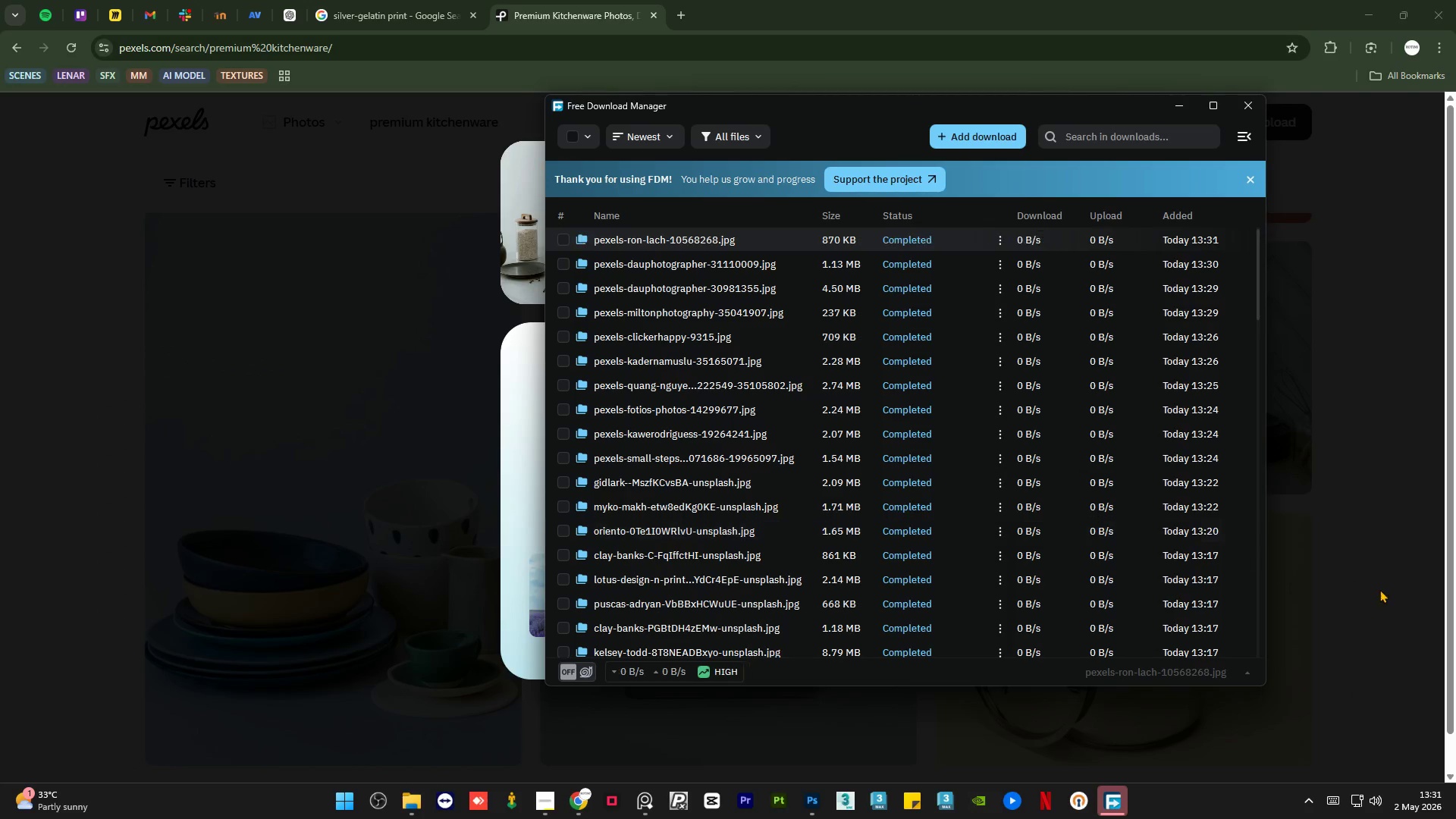 
left_click([1370, 586])
 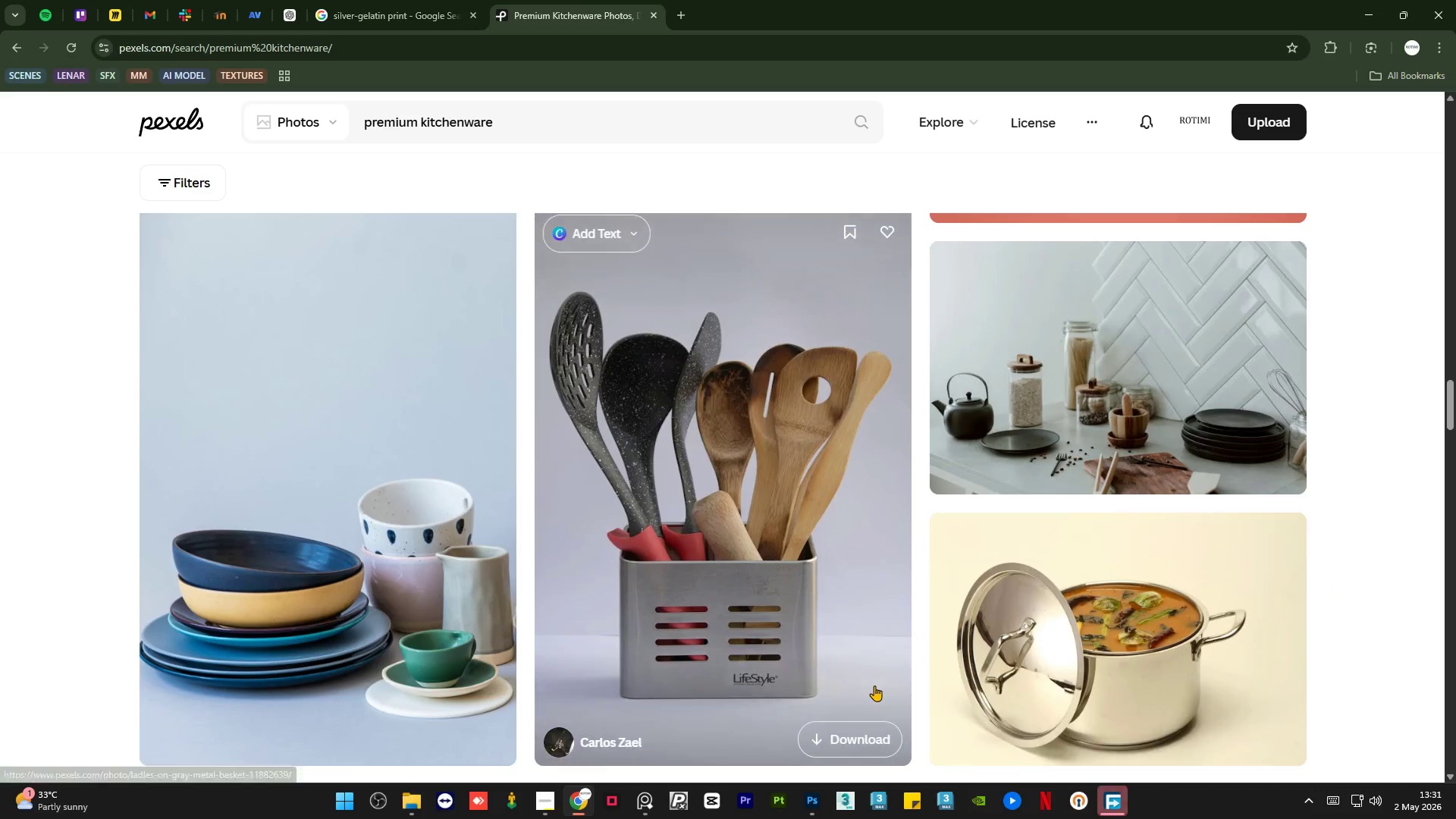 
scroll: coordinate [871, 686], scroll_direction: down, amount: 1.0
 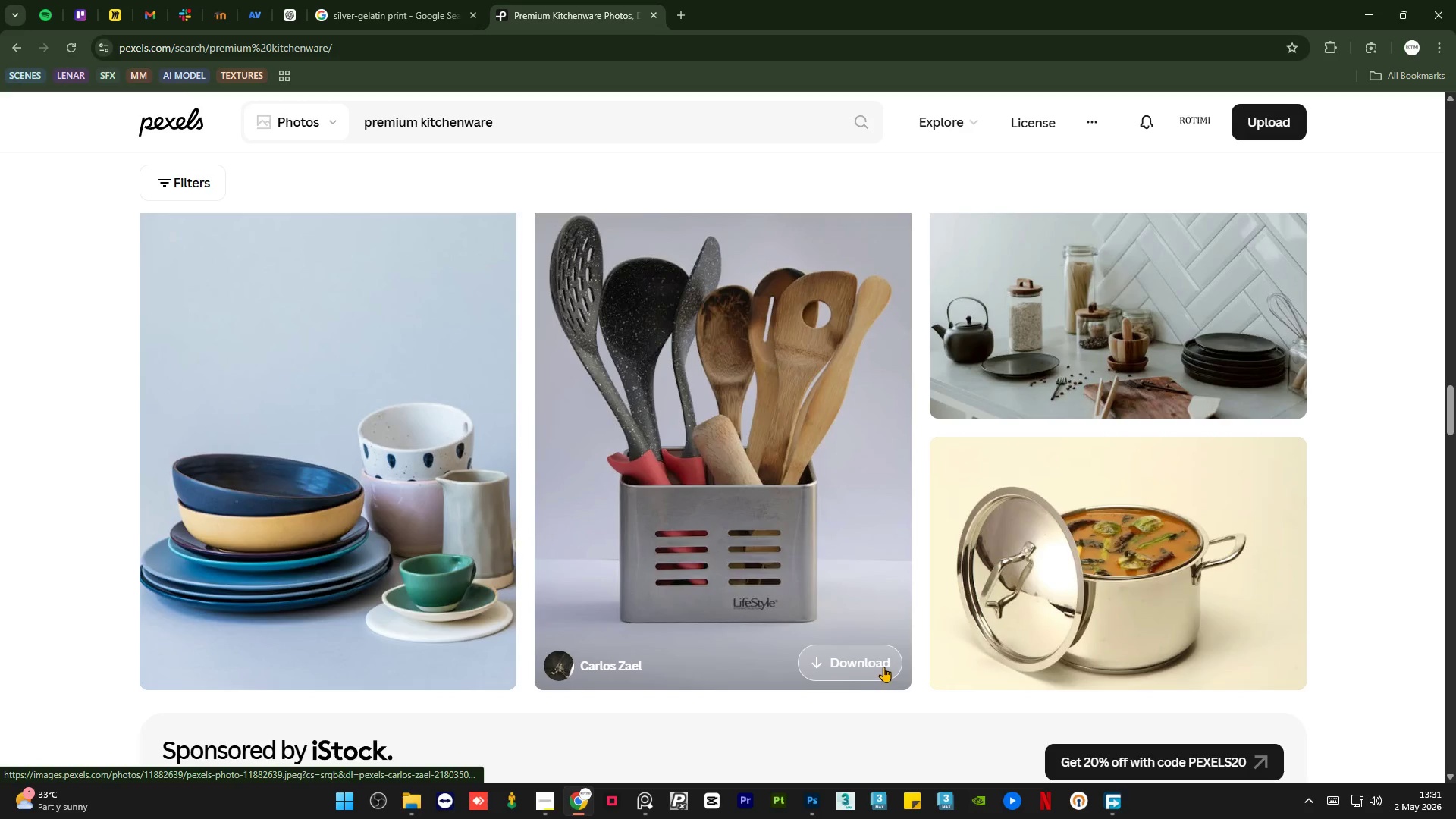 
left_click([883, 667])
 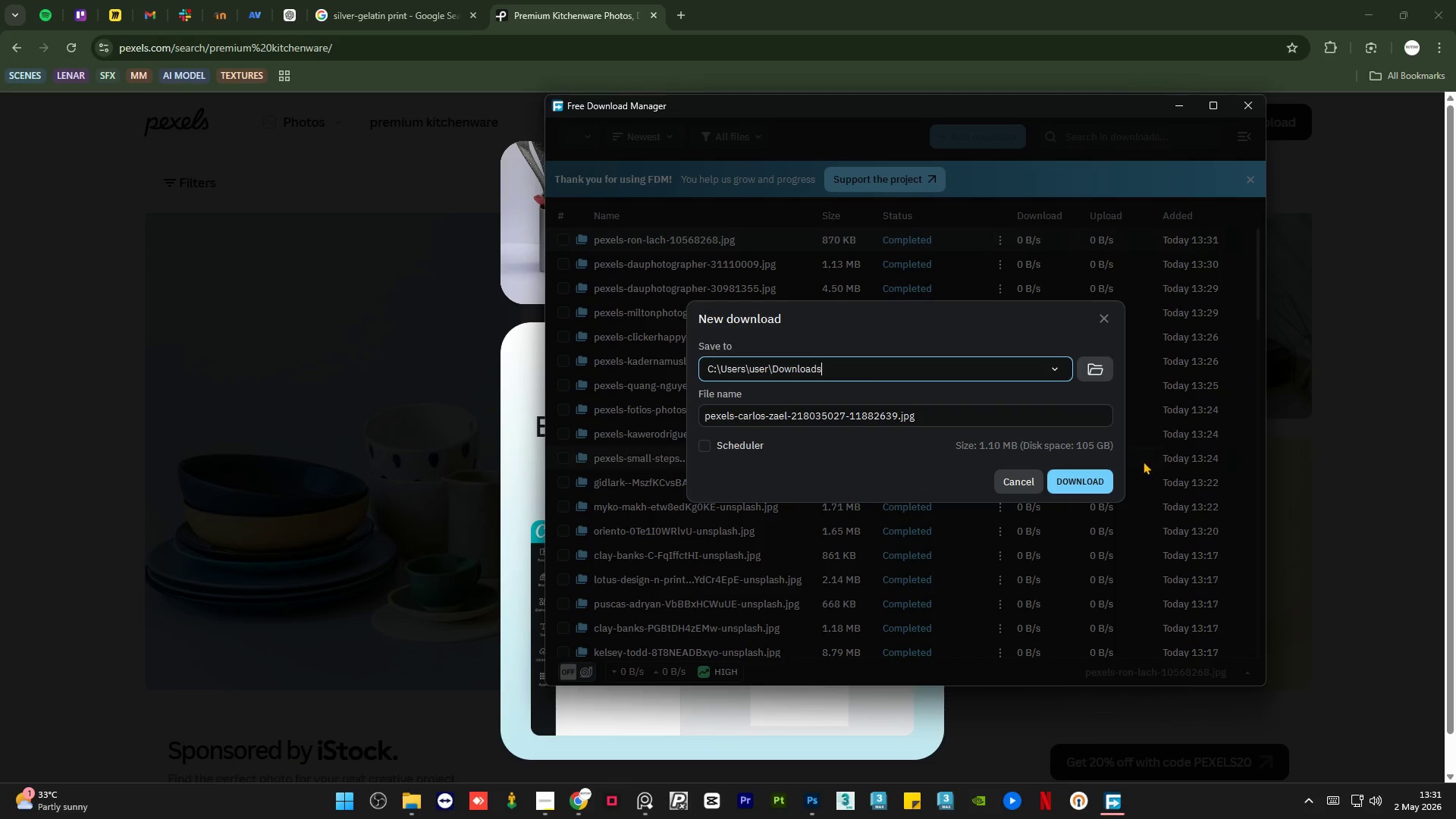 
left_click([1078, 480])
 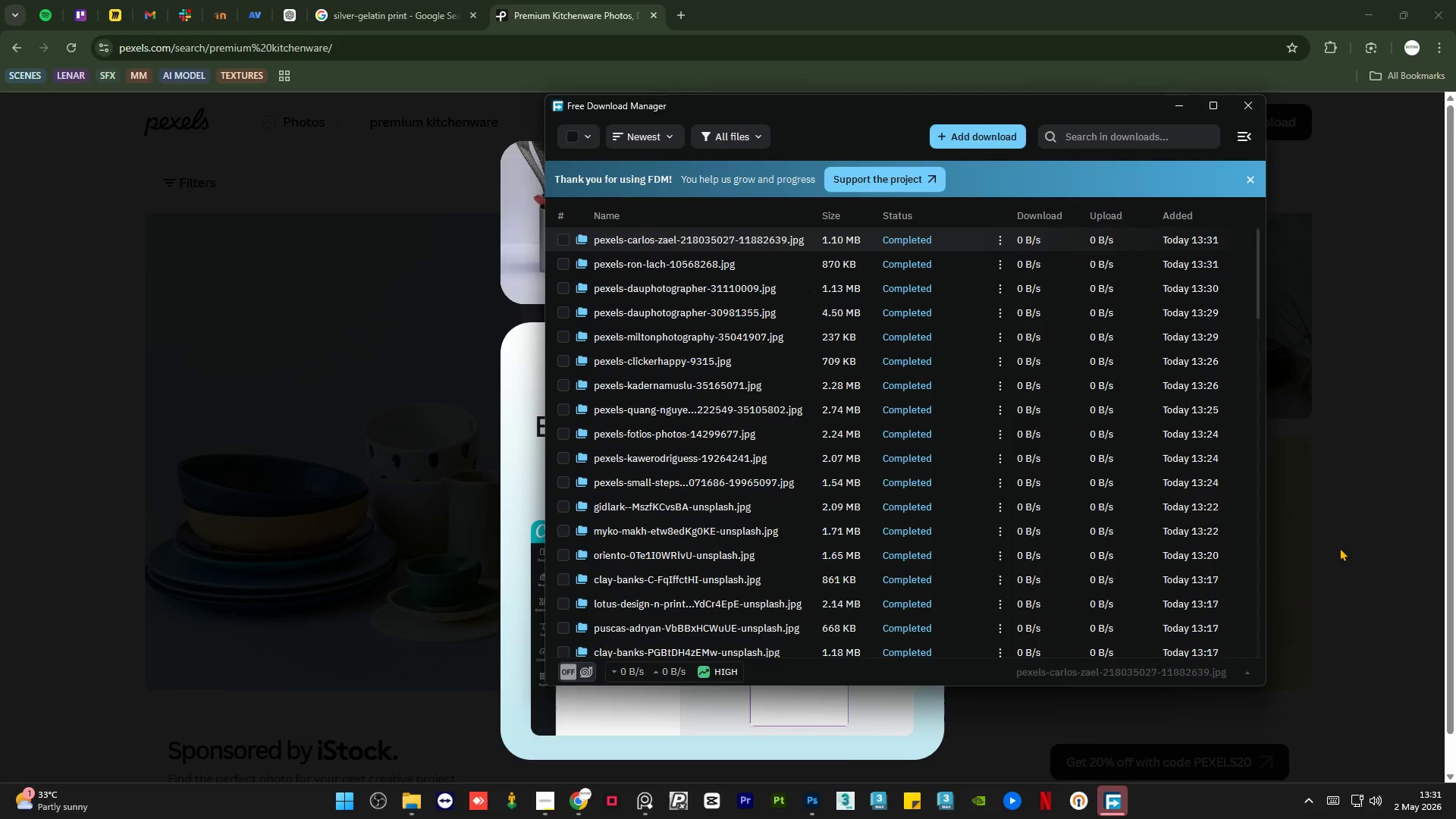 
left_click([1334, 542])
 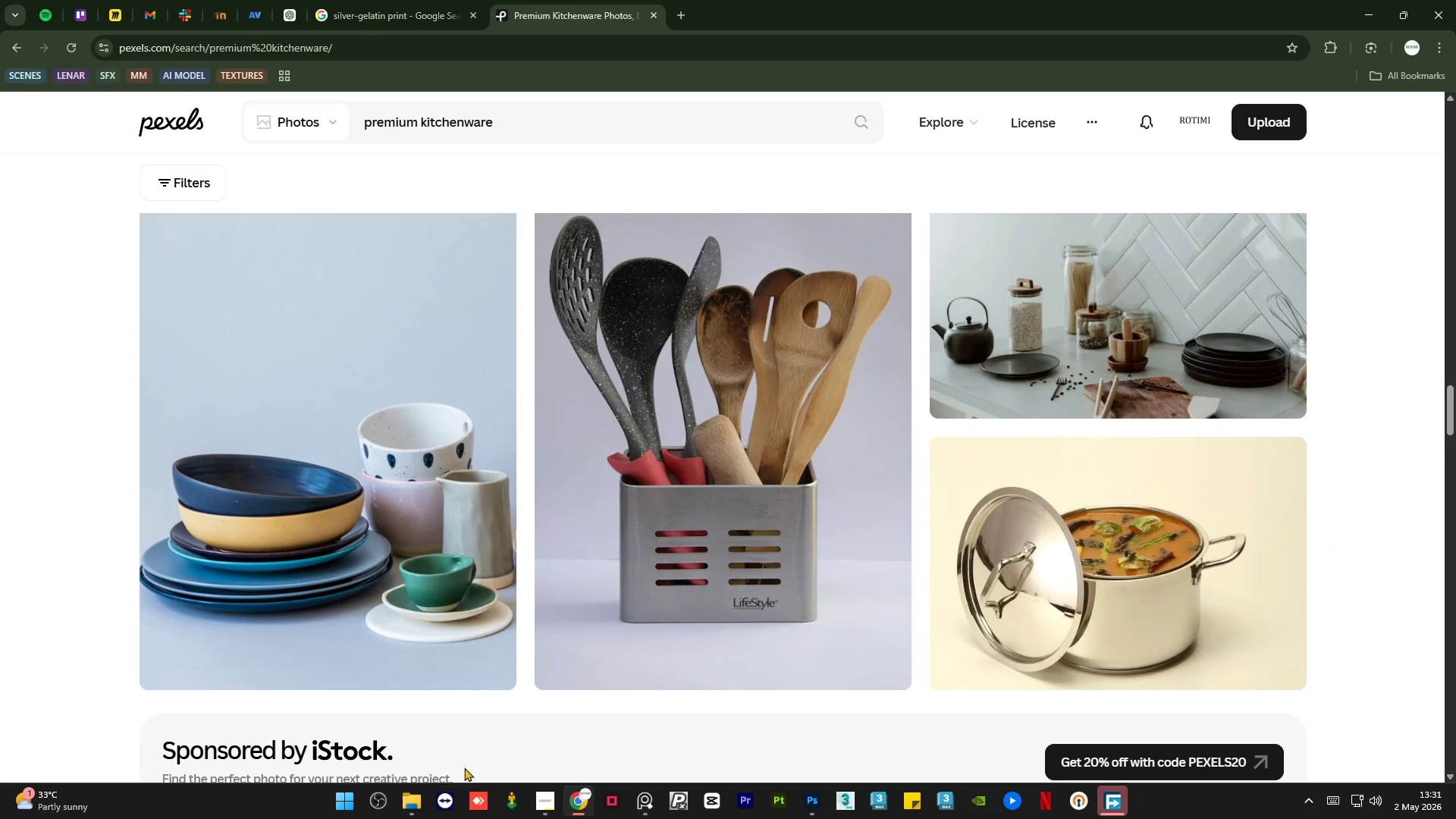 
left_click([411, 802])
 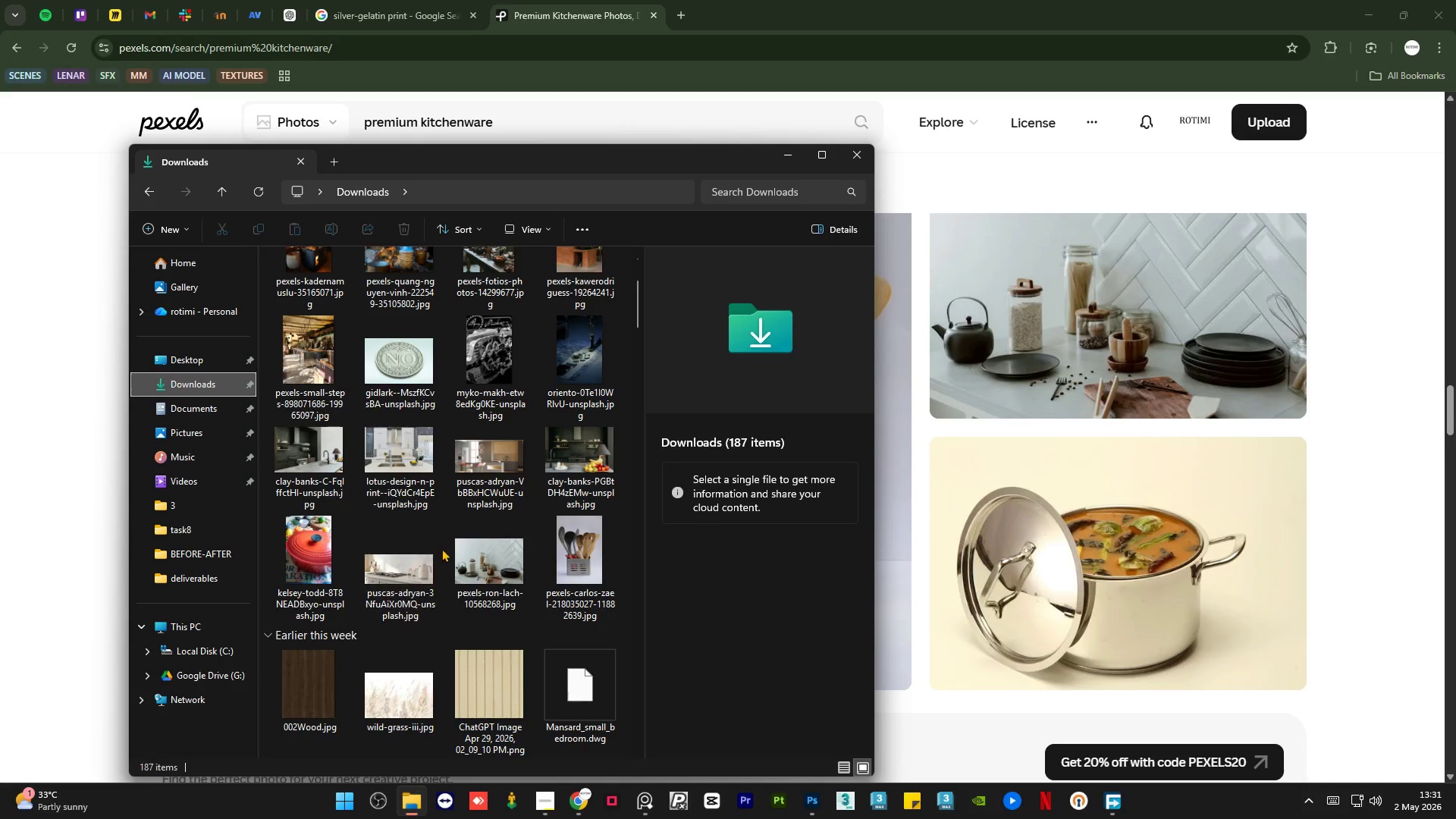 
scroll: coordinate [441, 548], scroll_direction: up, amount: 4.0
 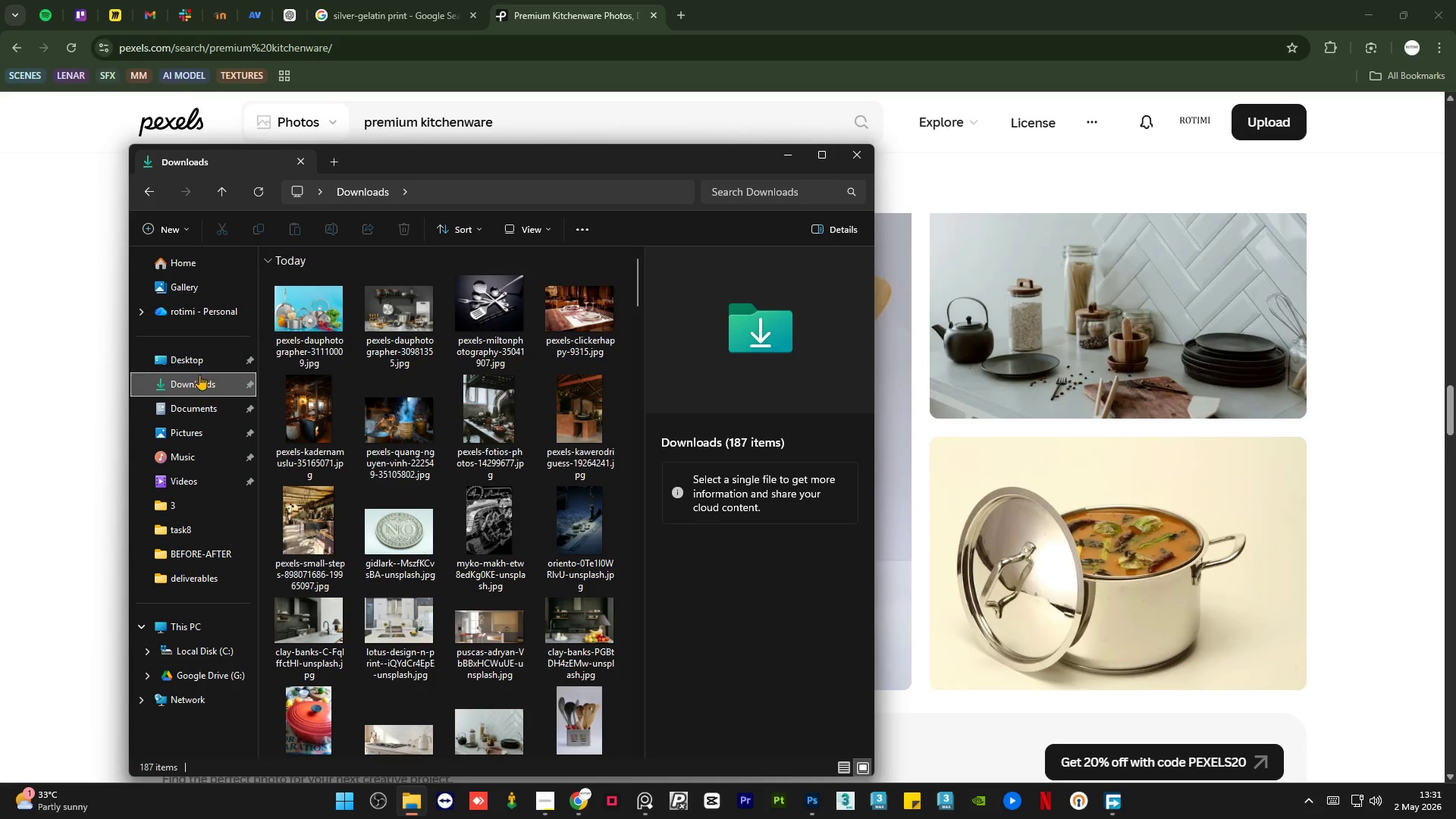 
left_click([193, 384])
 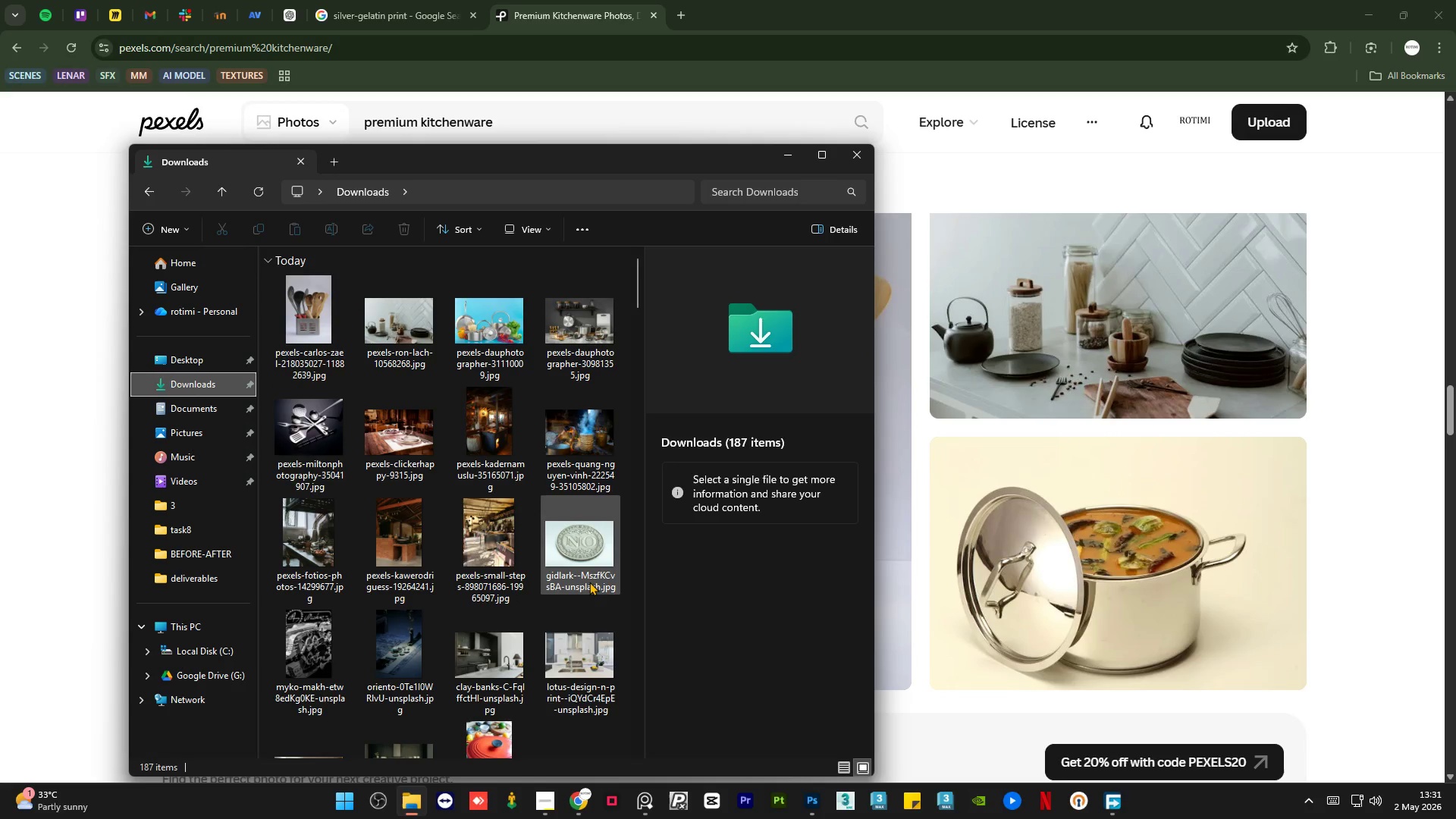 
wait(7.69)
 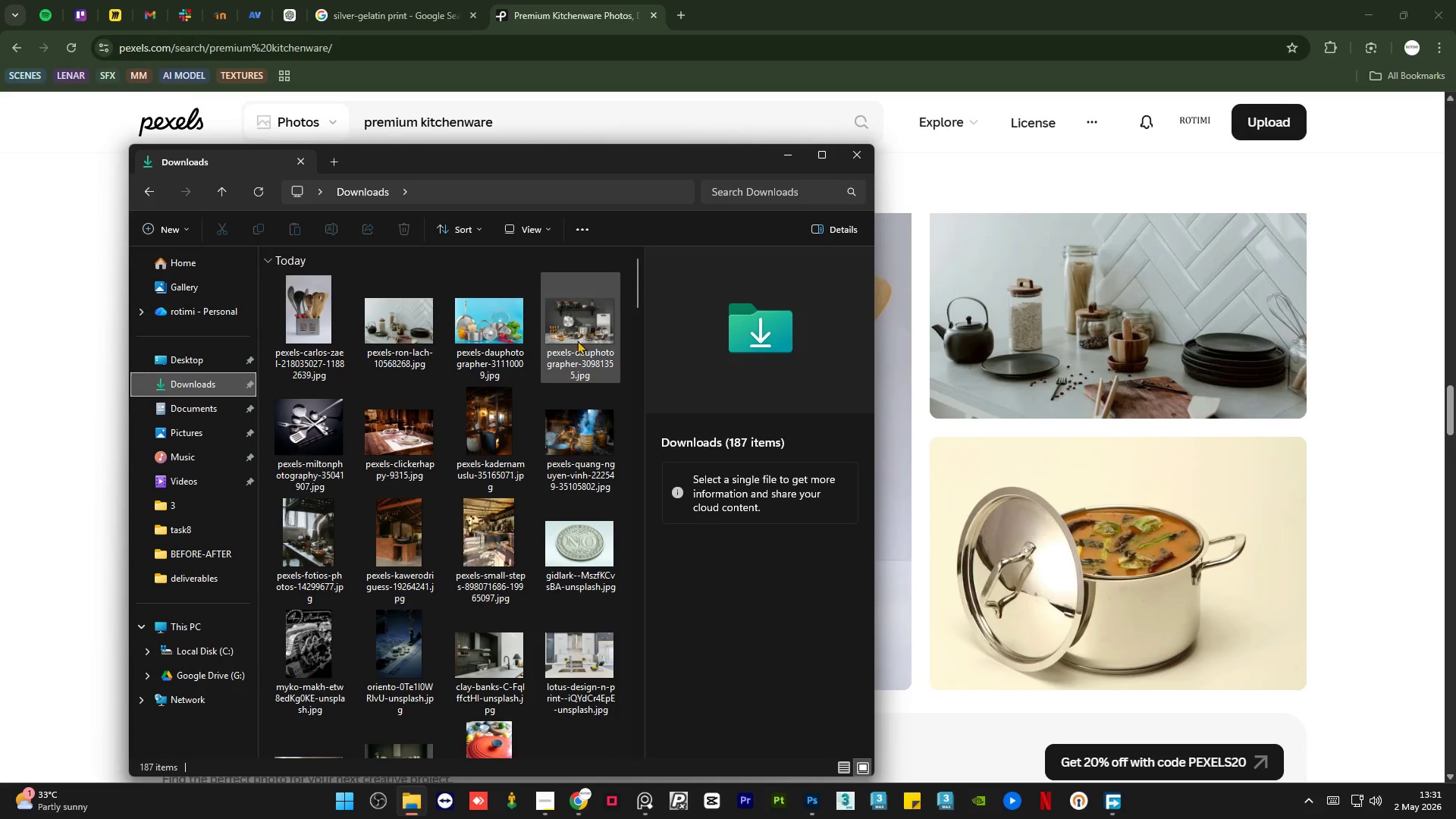 
scroll: coordinate [337, 649], scroll_direction: down, amount: 1.0
 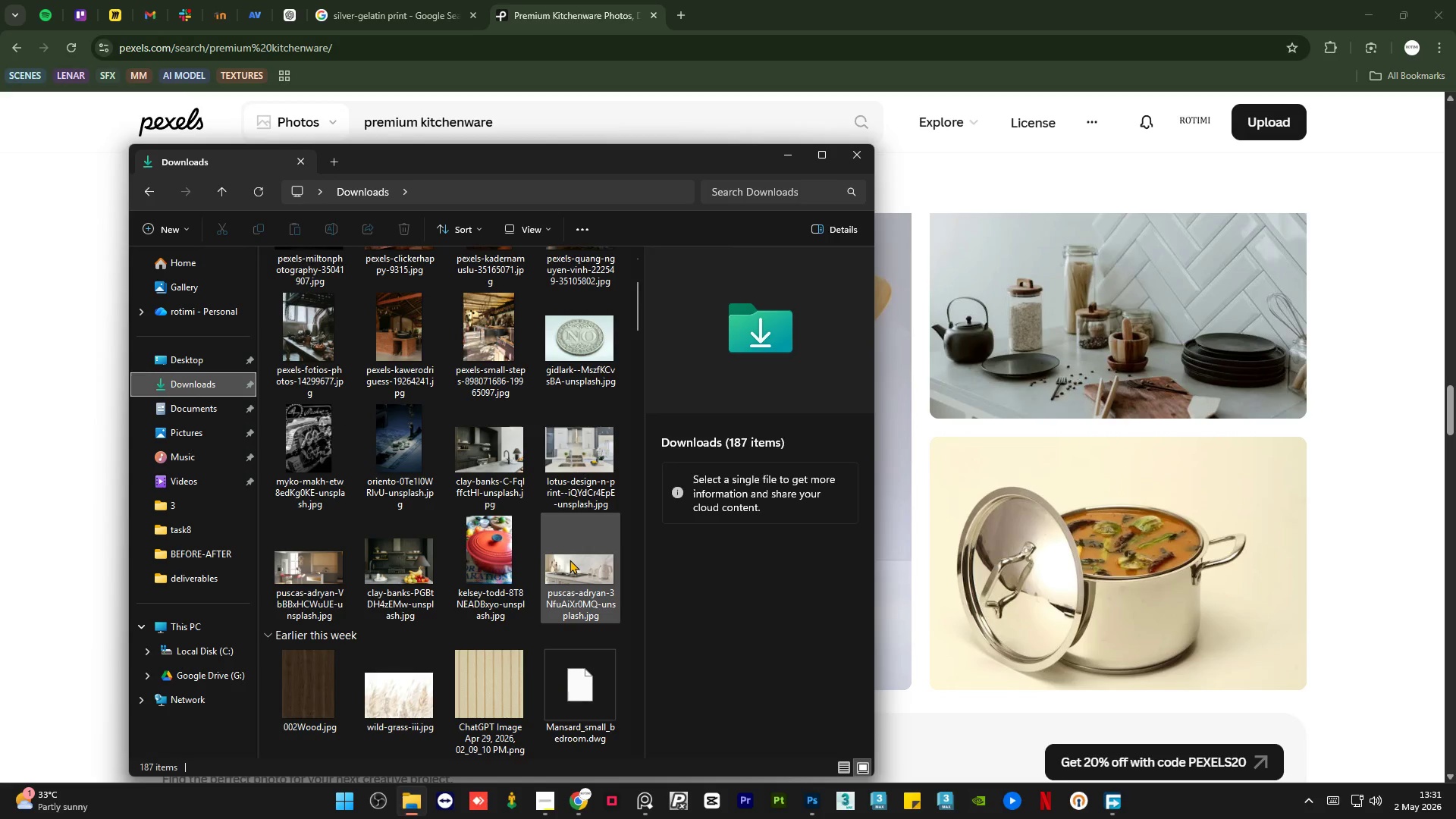 
left_click([570, 560])
 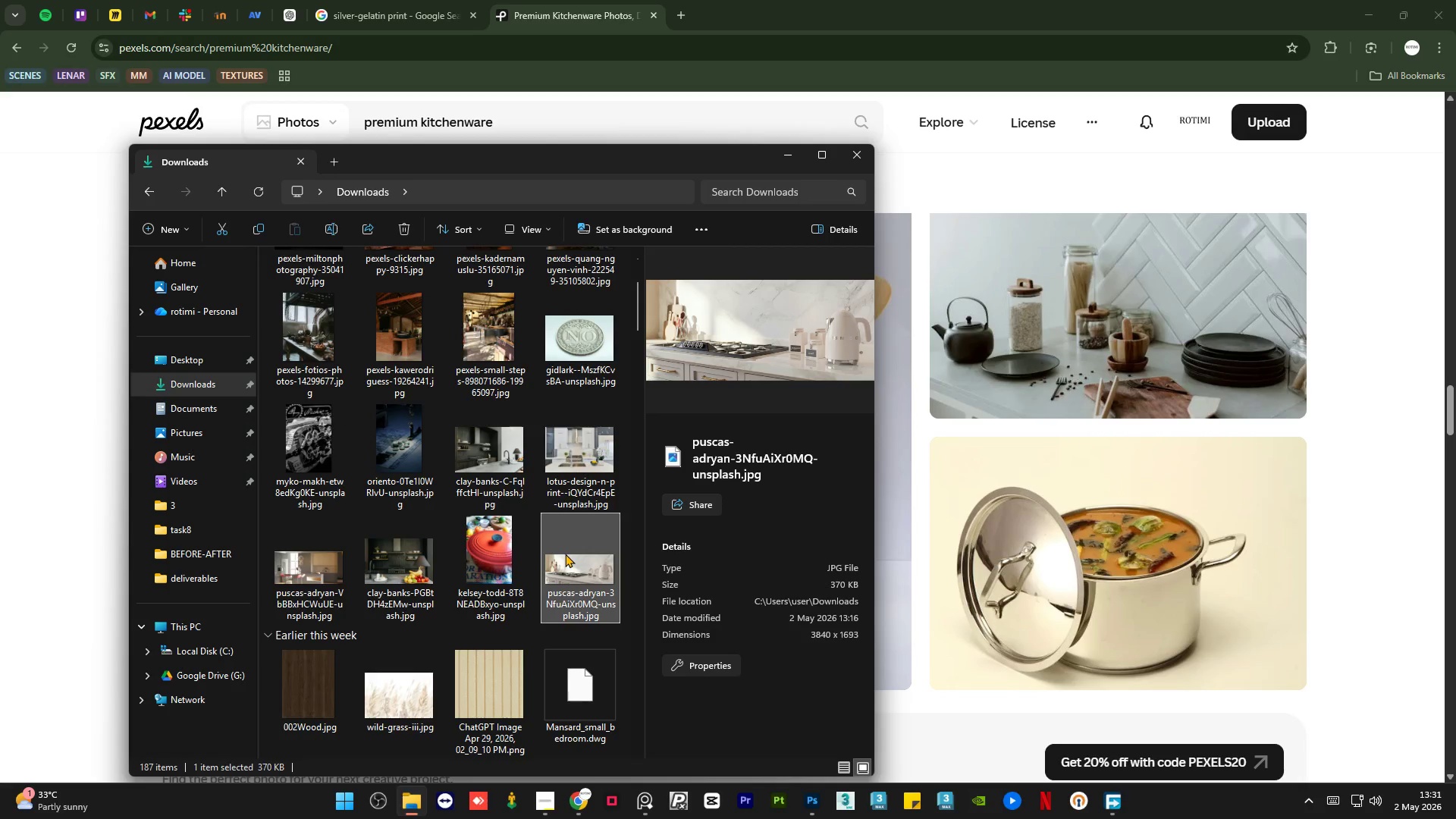 
hold_key(key=ShiftLeft, duration=0.8)
 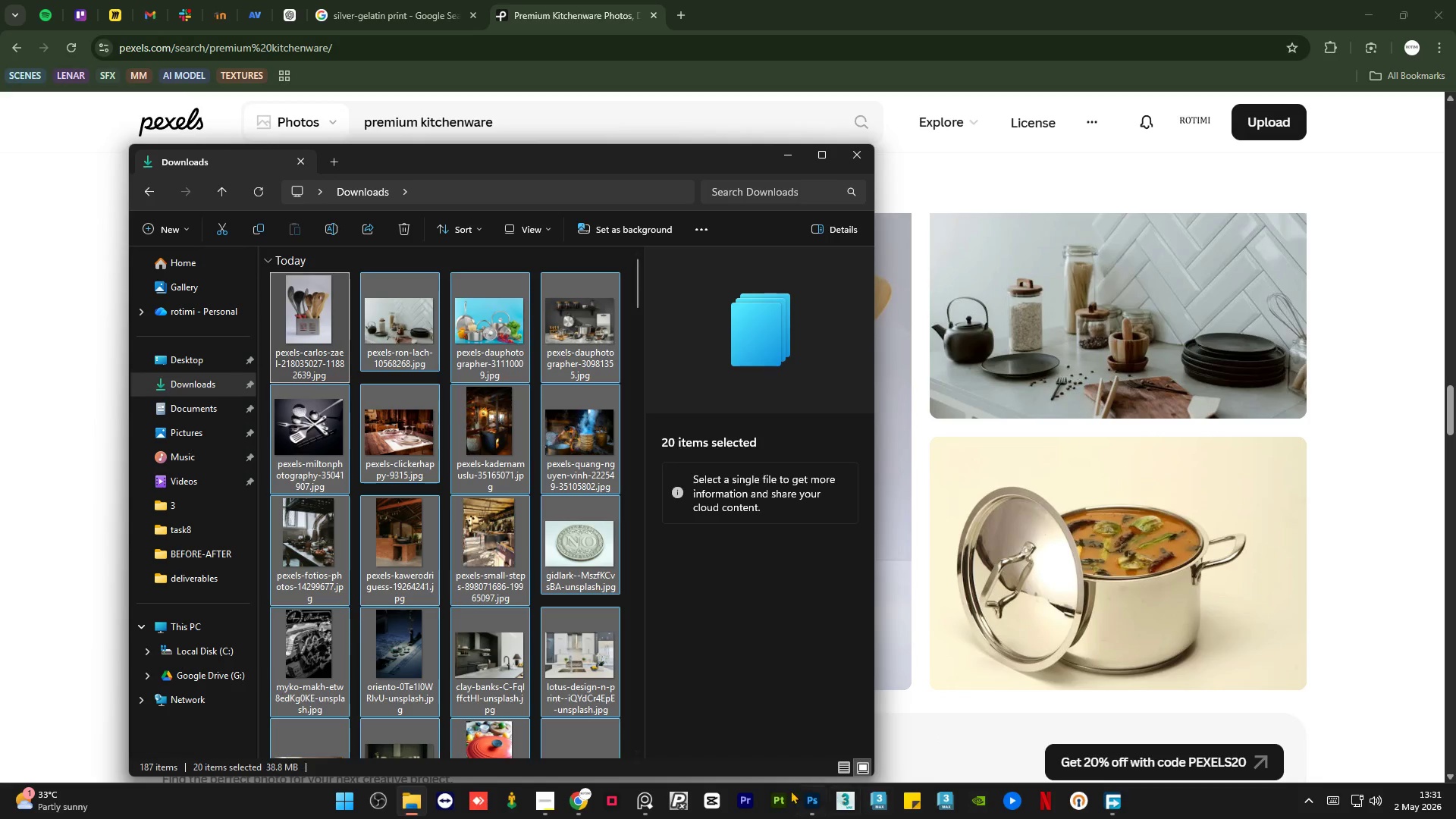 
scroll: coordinate [564, 553], scroll_direction: up, amount: 10.0
 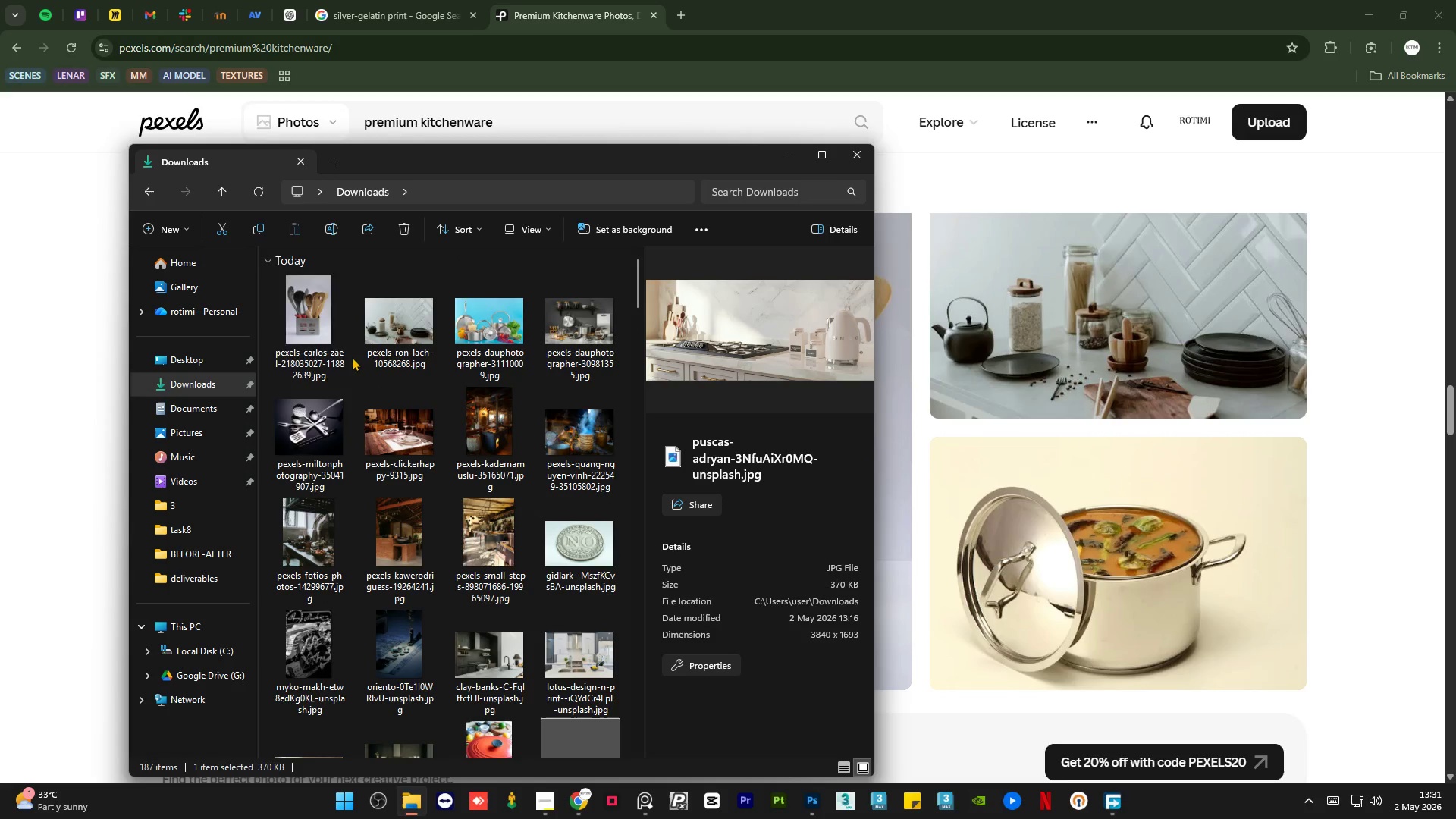 
left_click([334, 291])
 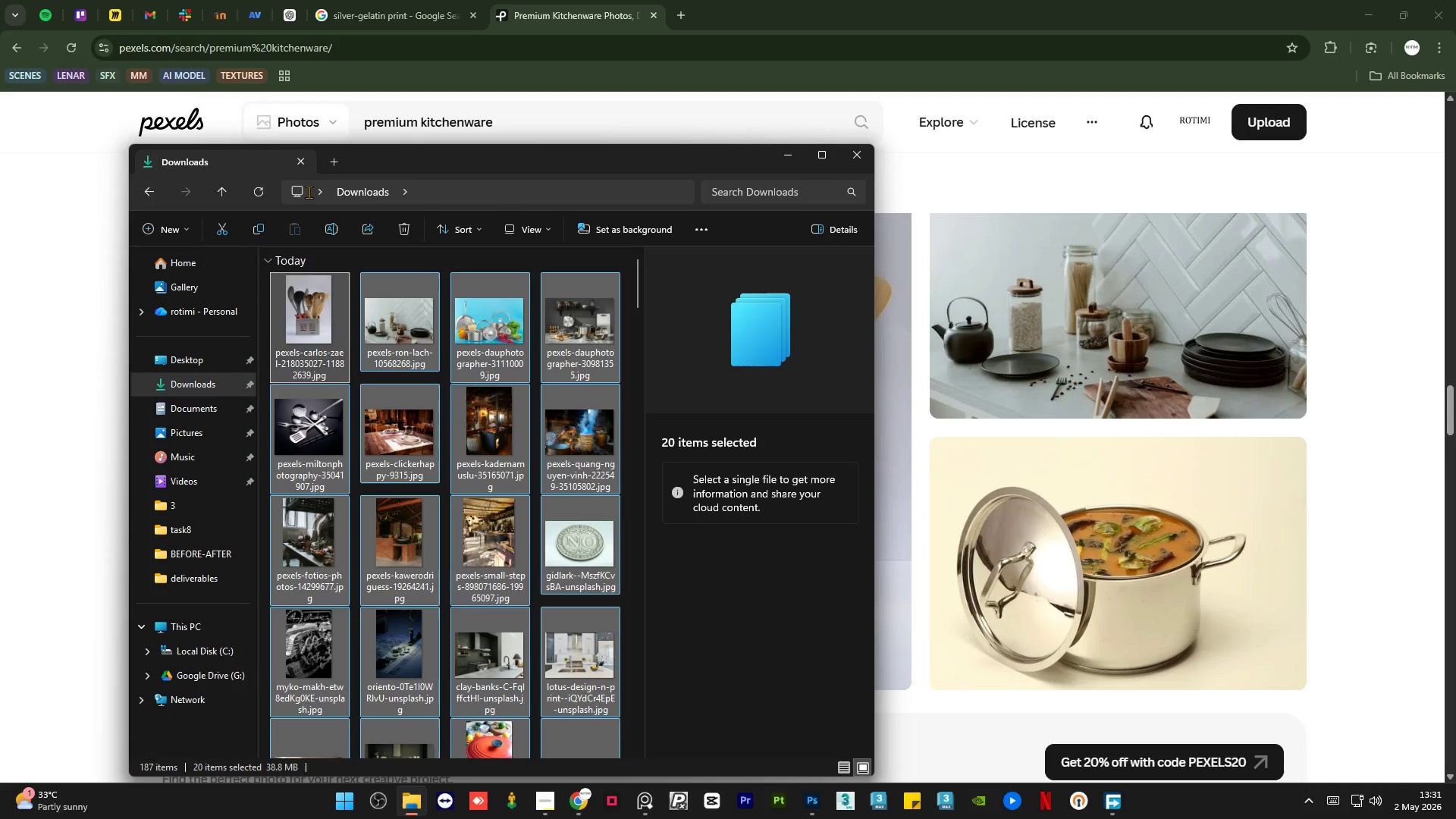 
left_click([334, 156])
 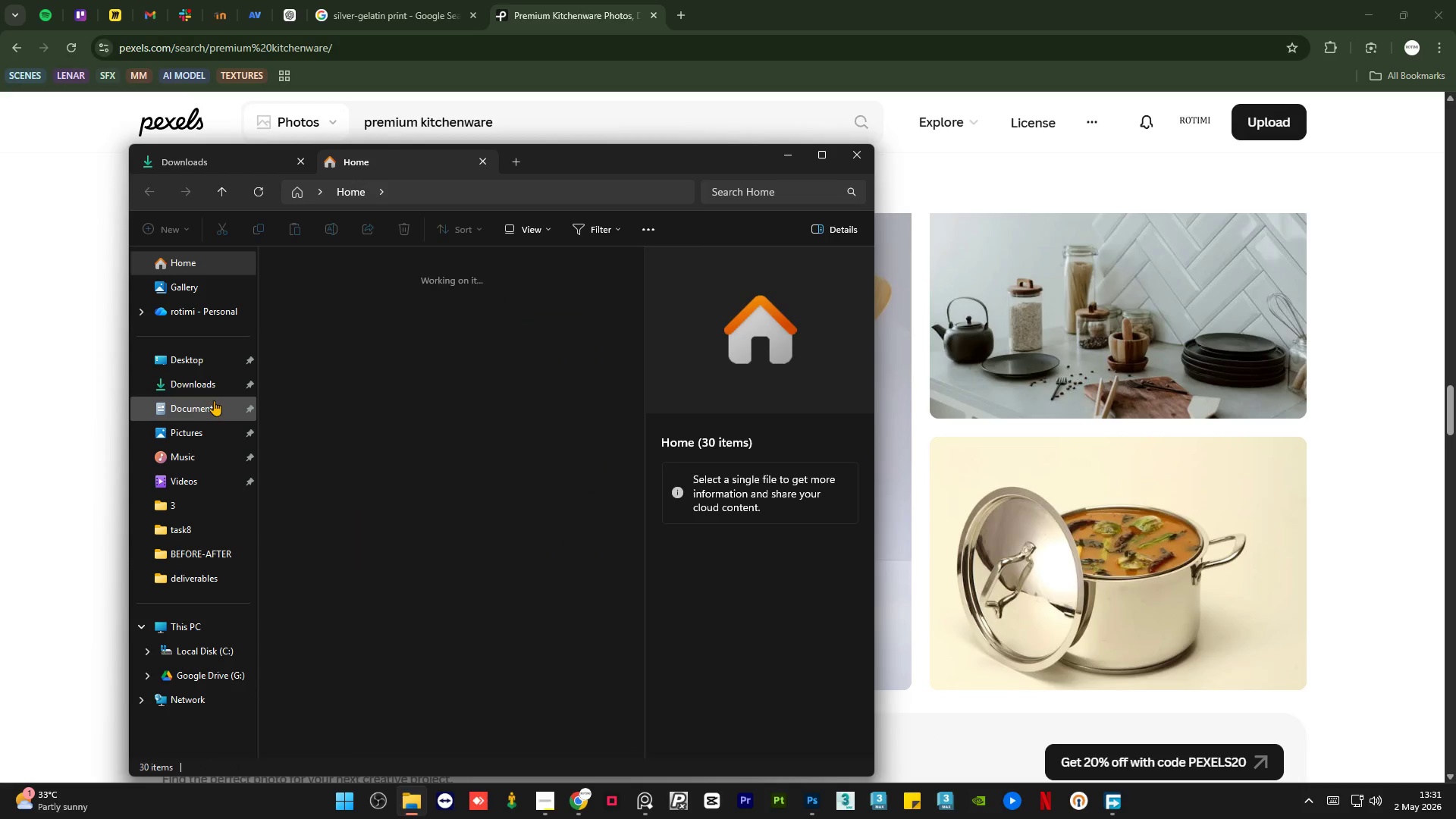 
left_click([199, 414])